 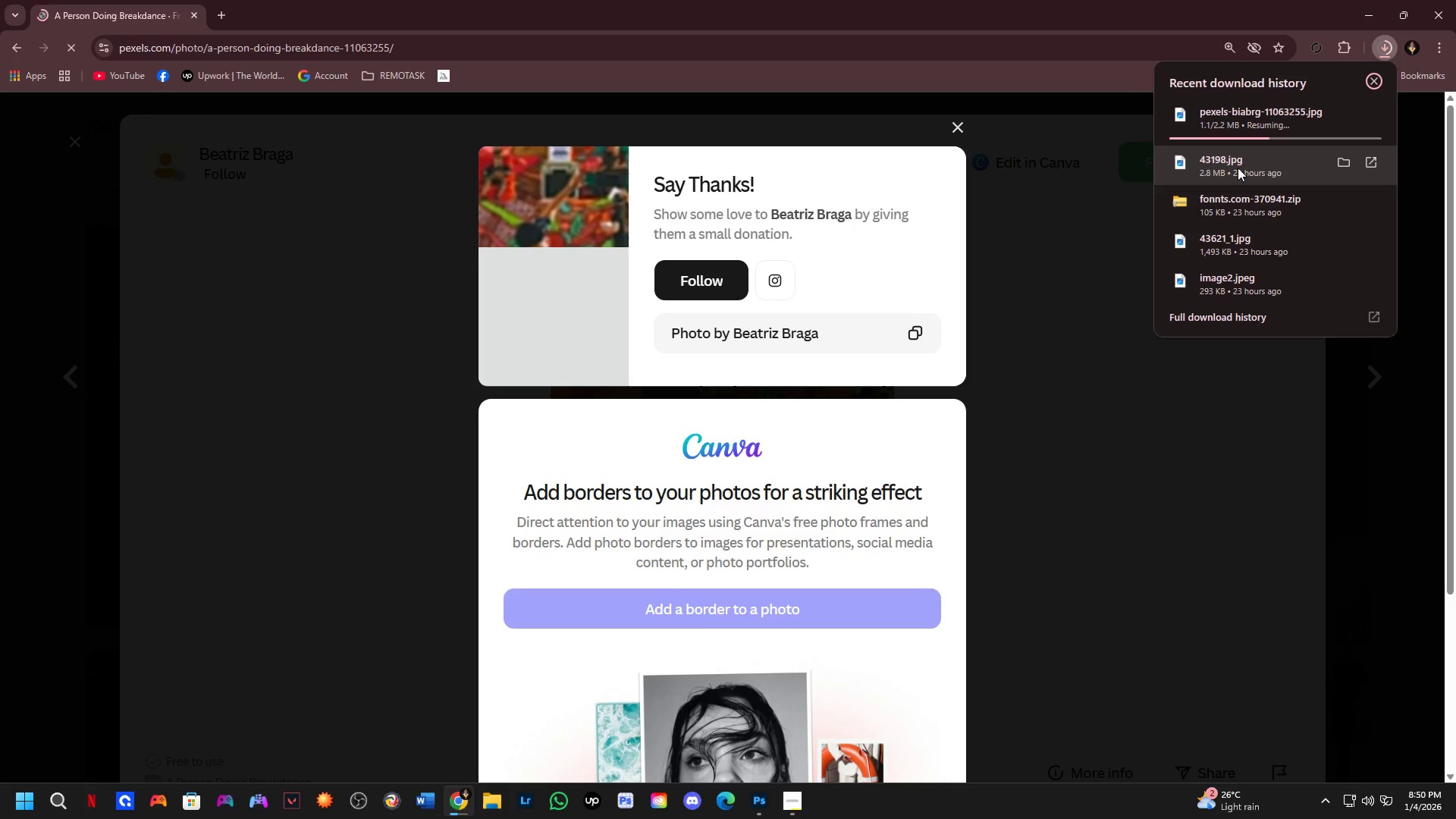 
left_click([1153, 475])
 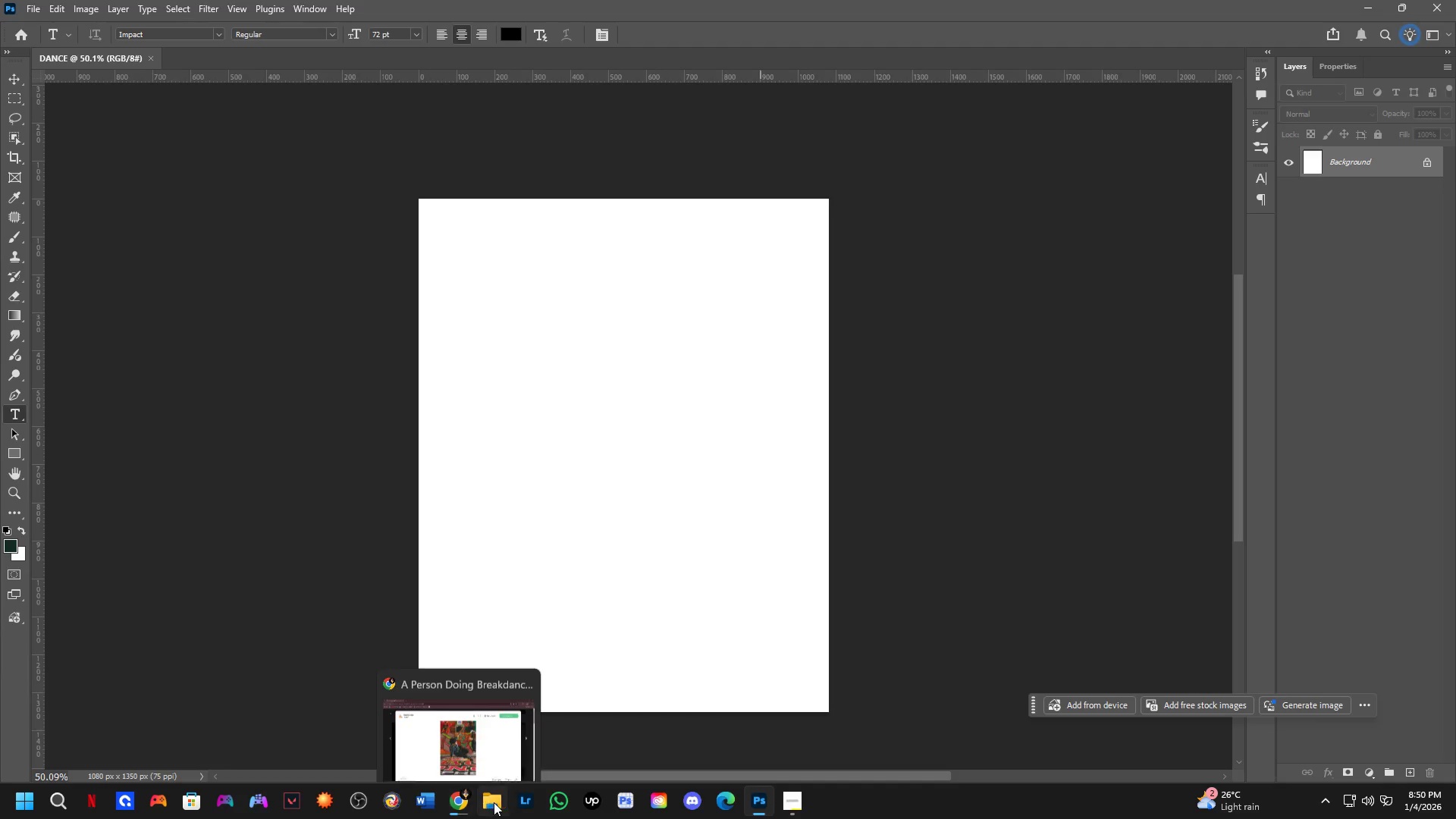 
wait(5.44)
 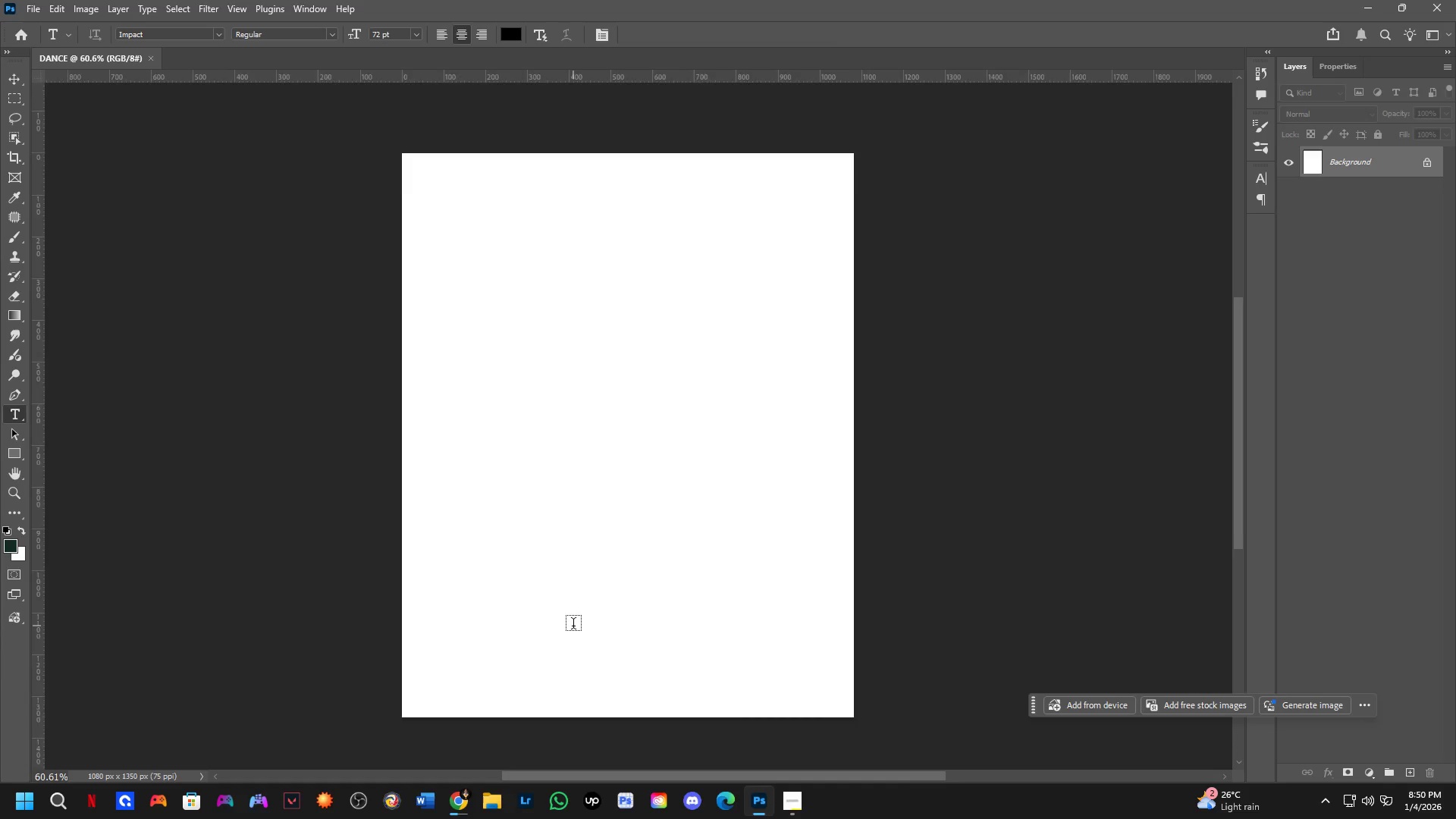 
key(Alt+AltLeft)
 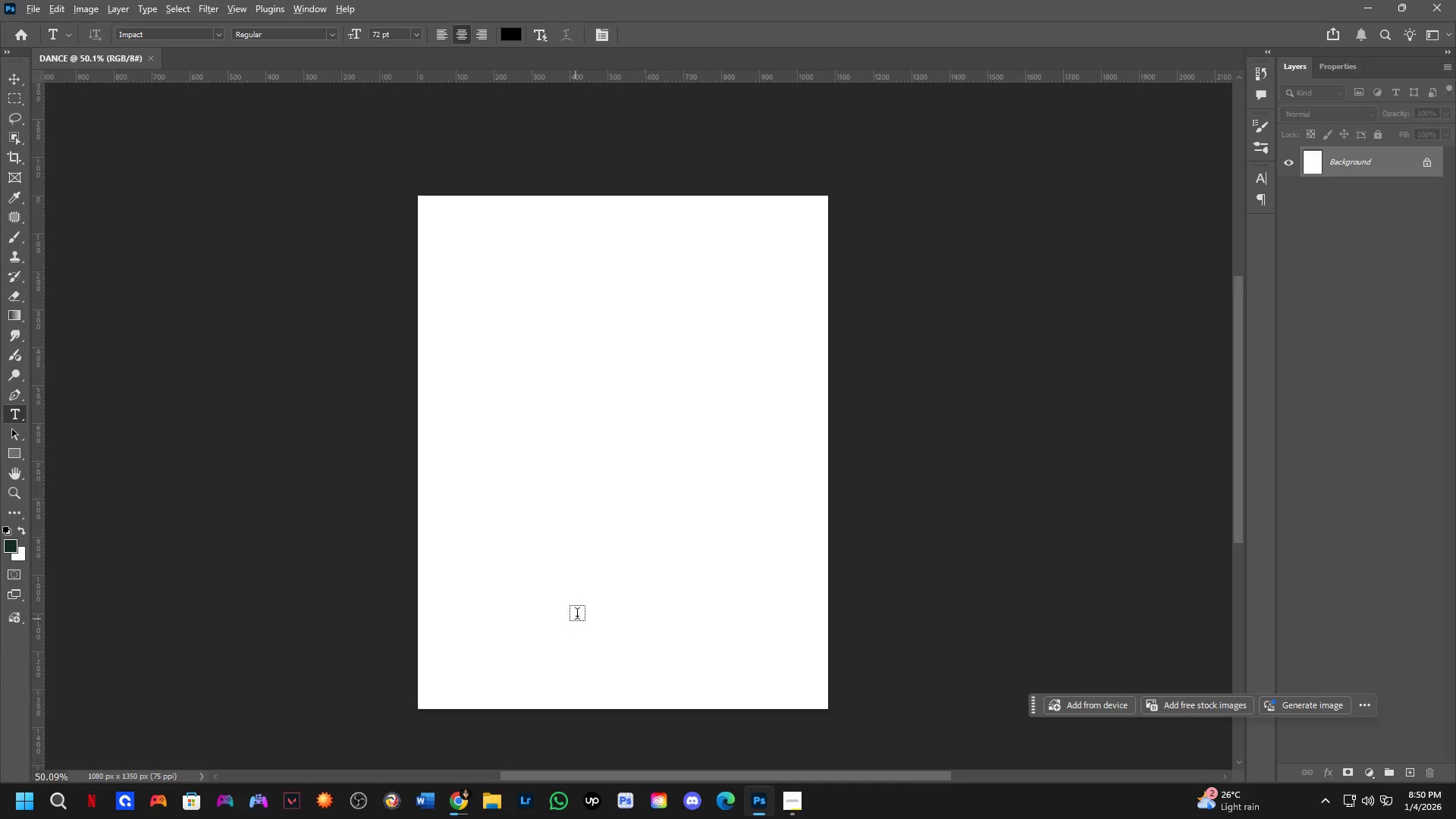 
key(Alt+Tab)
 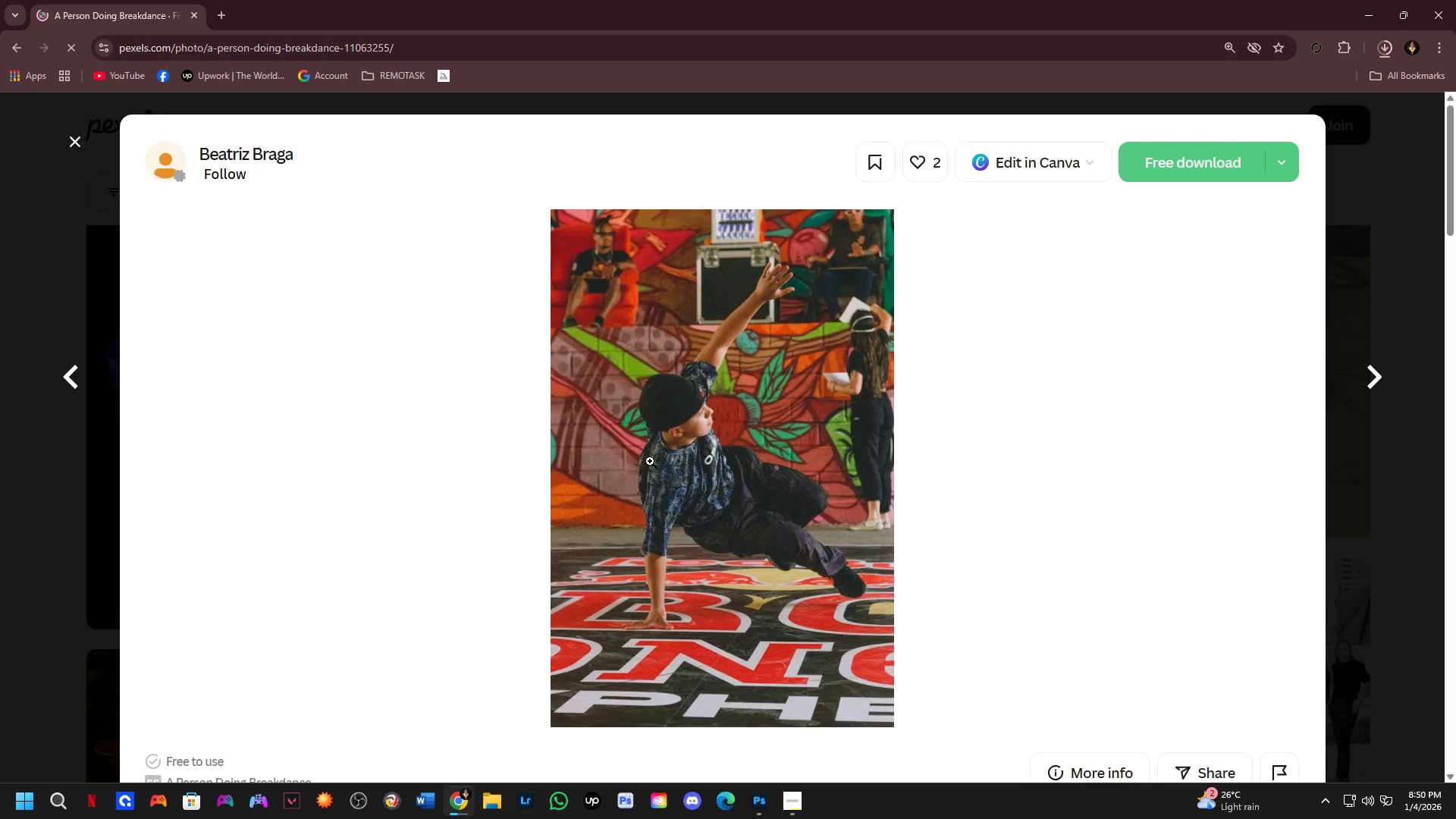 
scroll: coordinate [573, 626], scroll_direction: none, amount: 0.0
 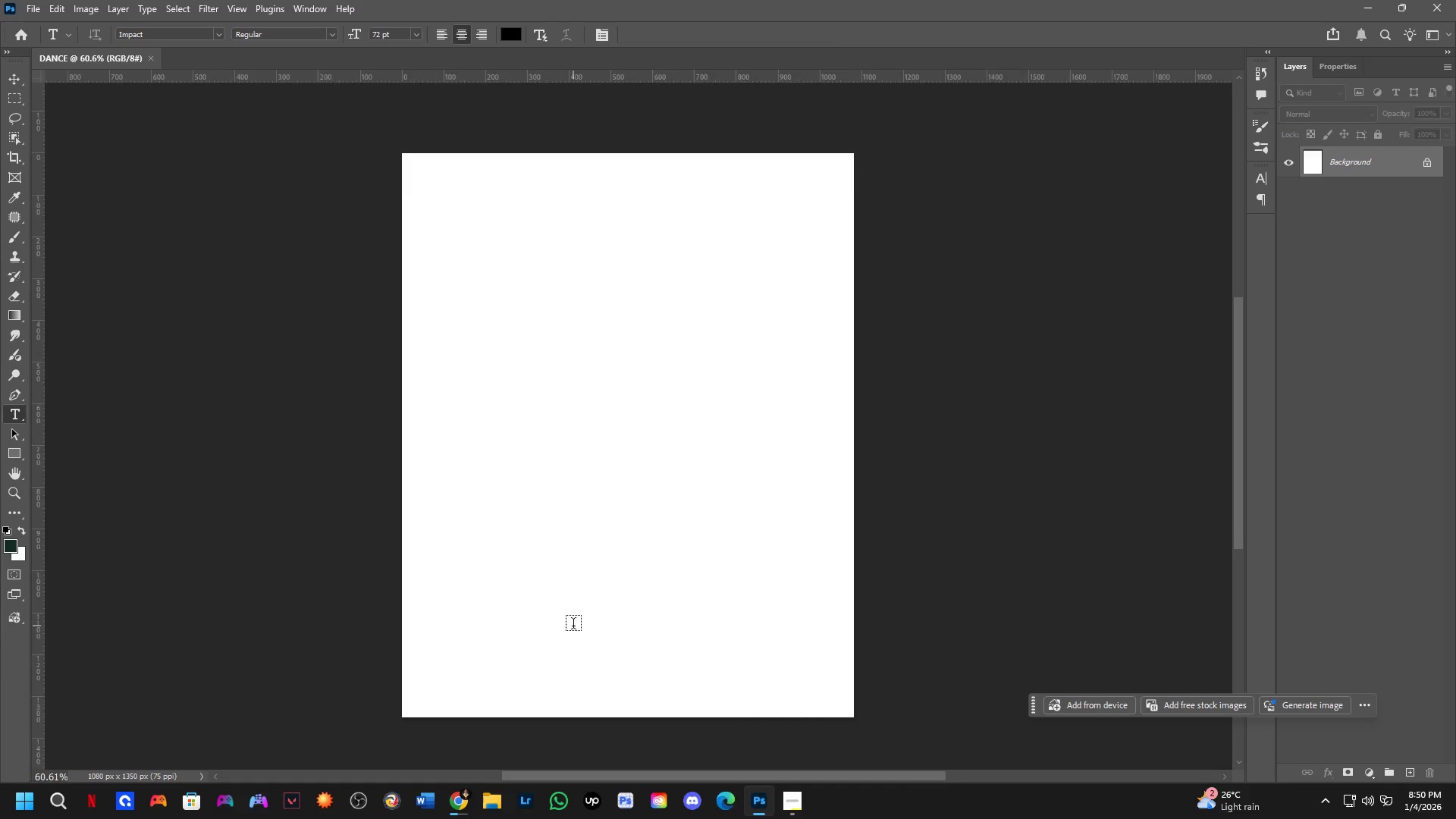 
left_click([0, 537])
 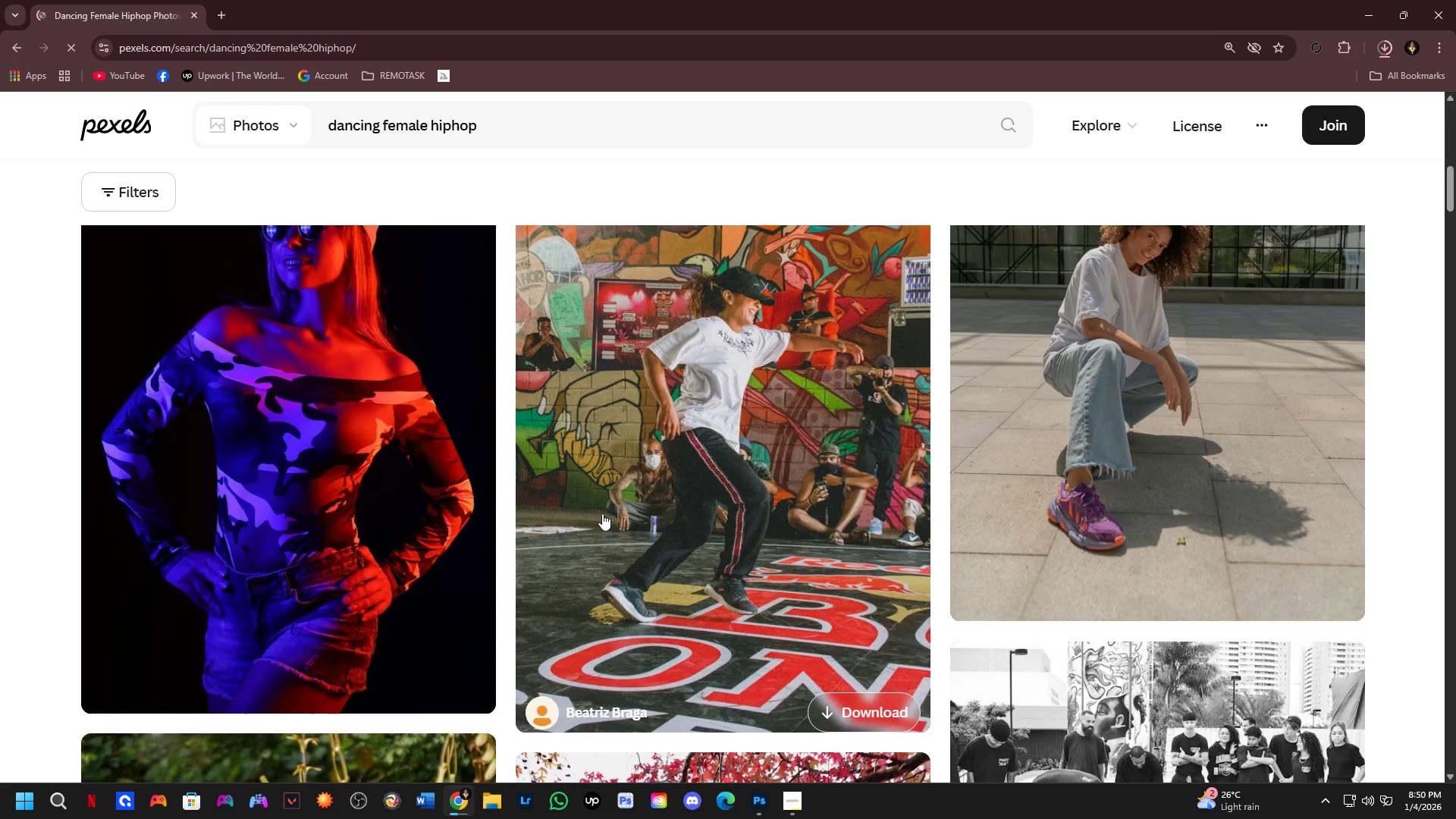 
scroll: coordinate [801, 491], scroll_direction: down, amount: 4.0
 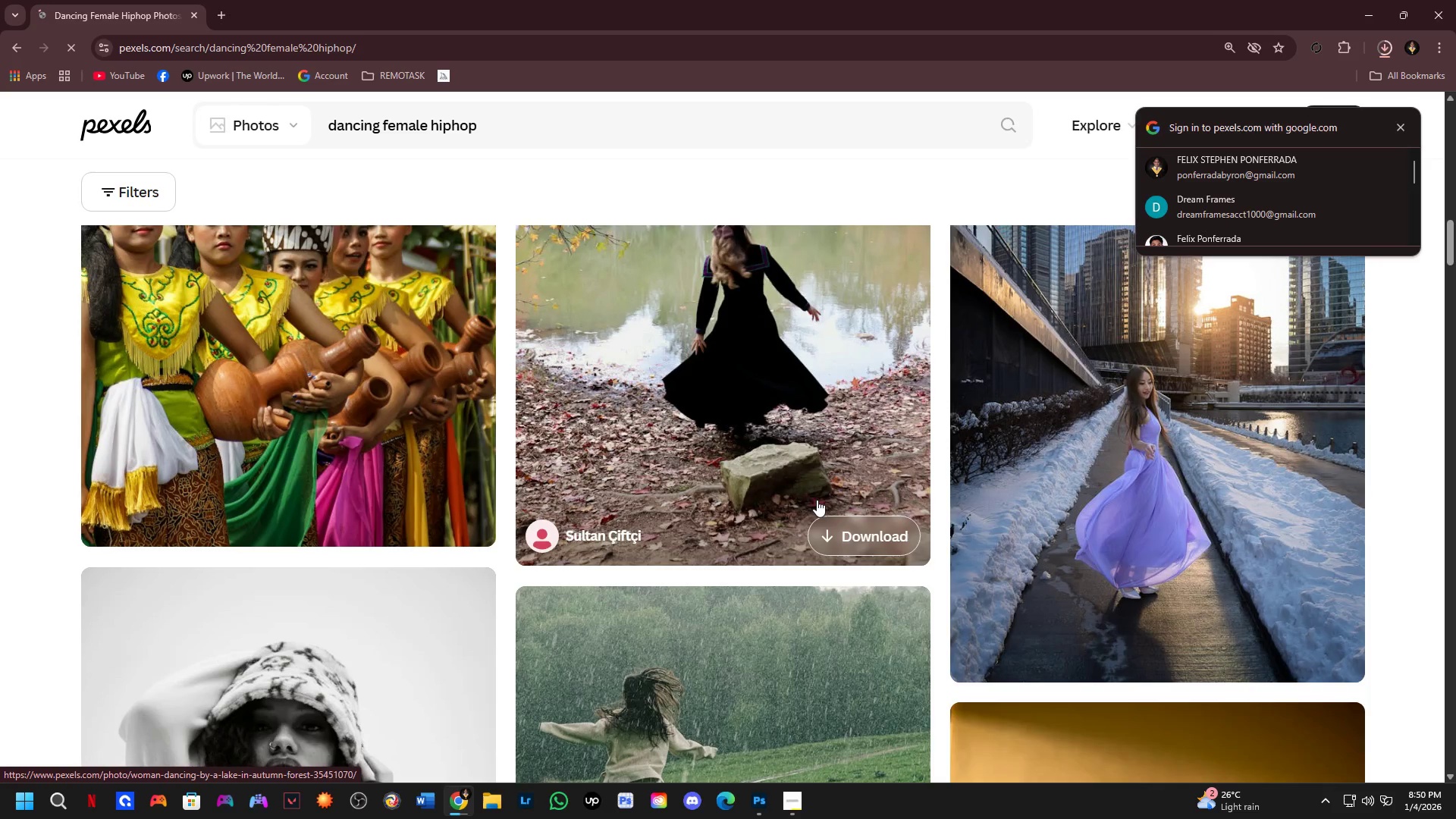 
wait(5.26)
 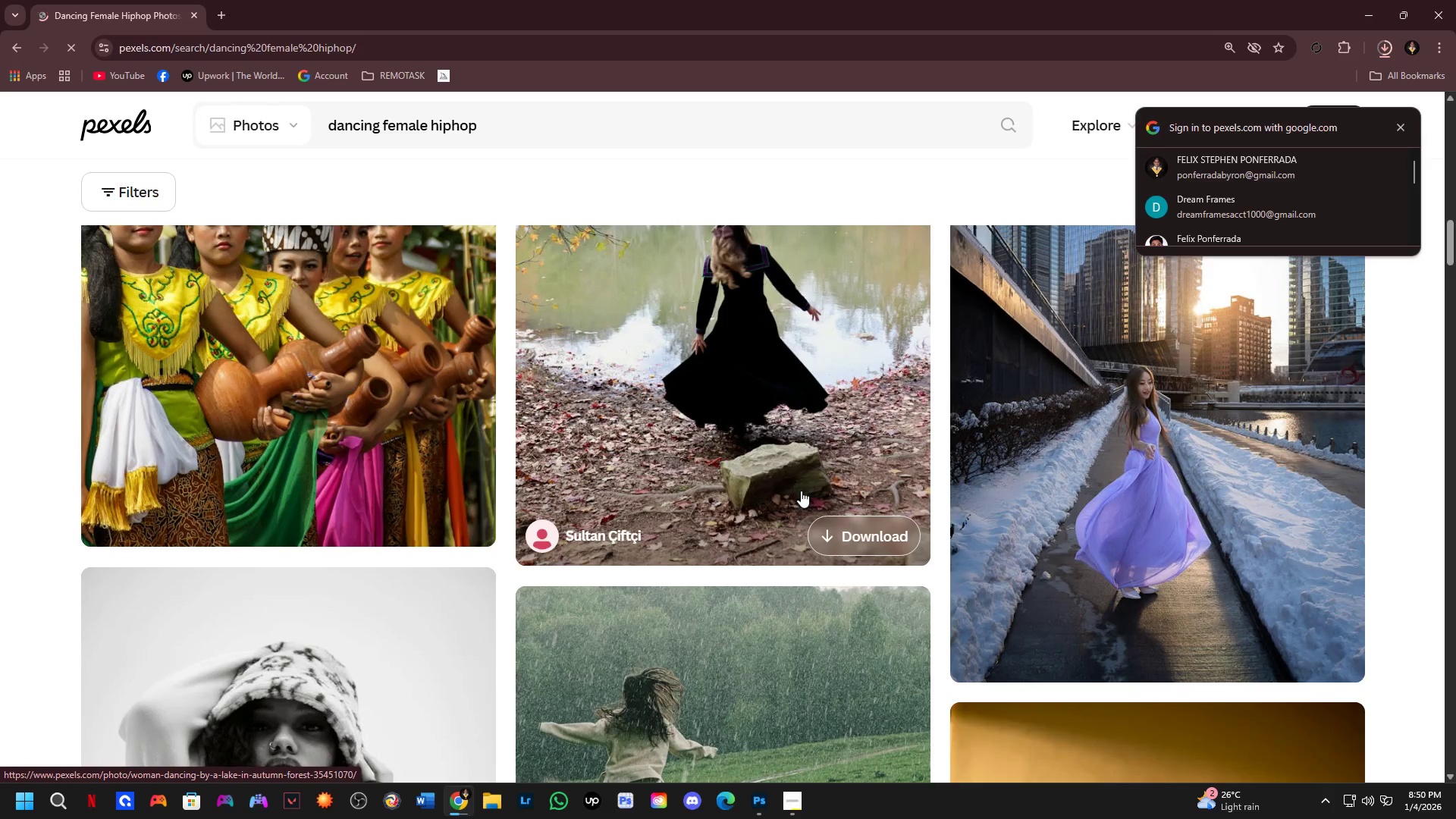 
scroll: coordinate [747, 462], scroll_direction: up, amount: 8.0
 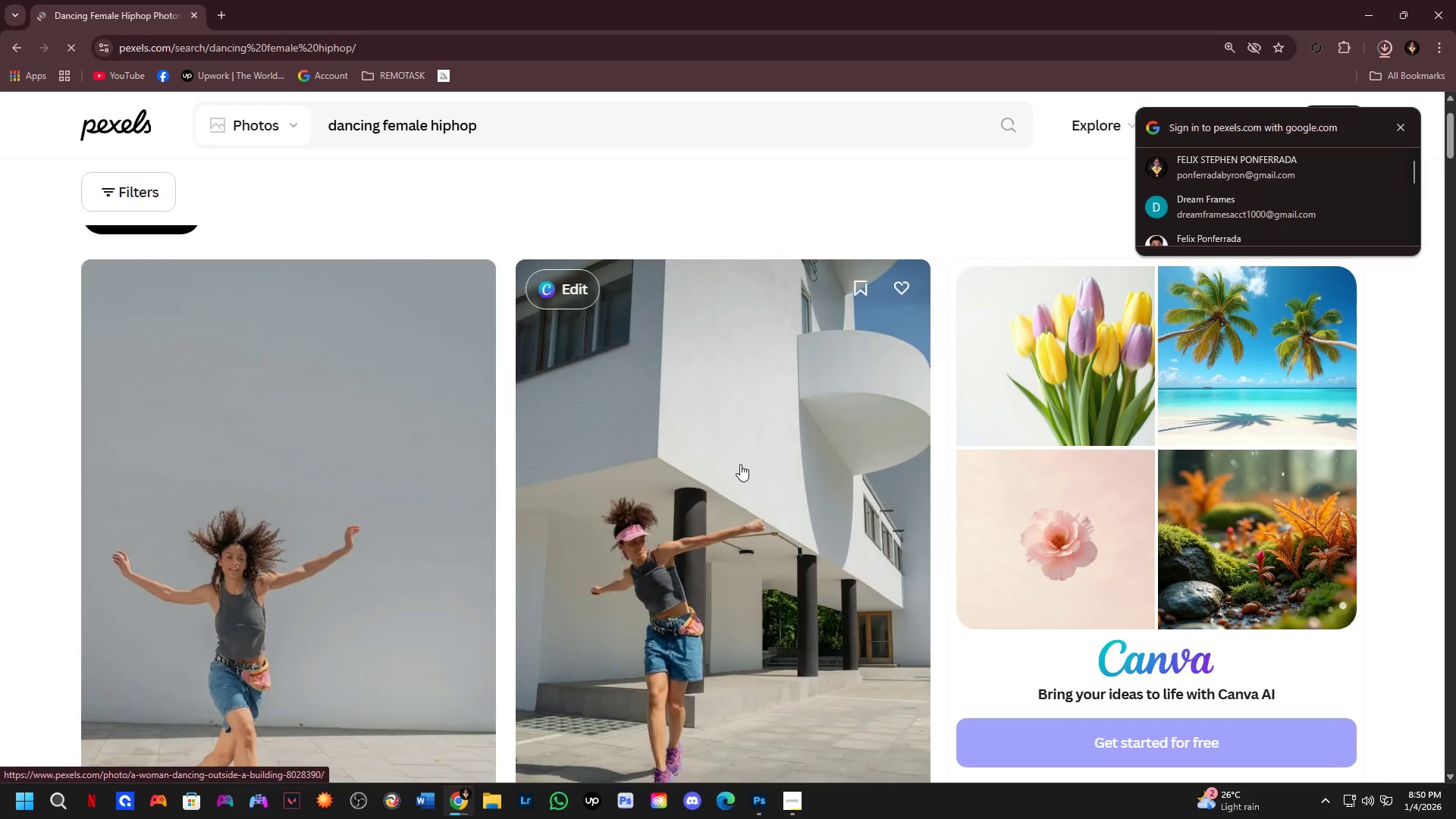 
scroll: coordinate [740, 468], scroll_direction: down, amount: 3.0
 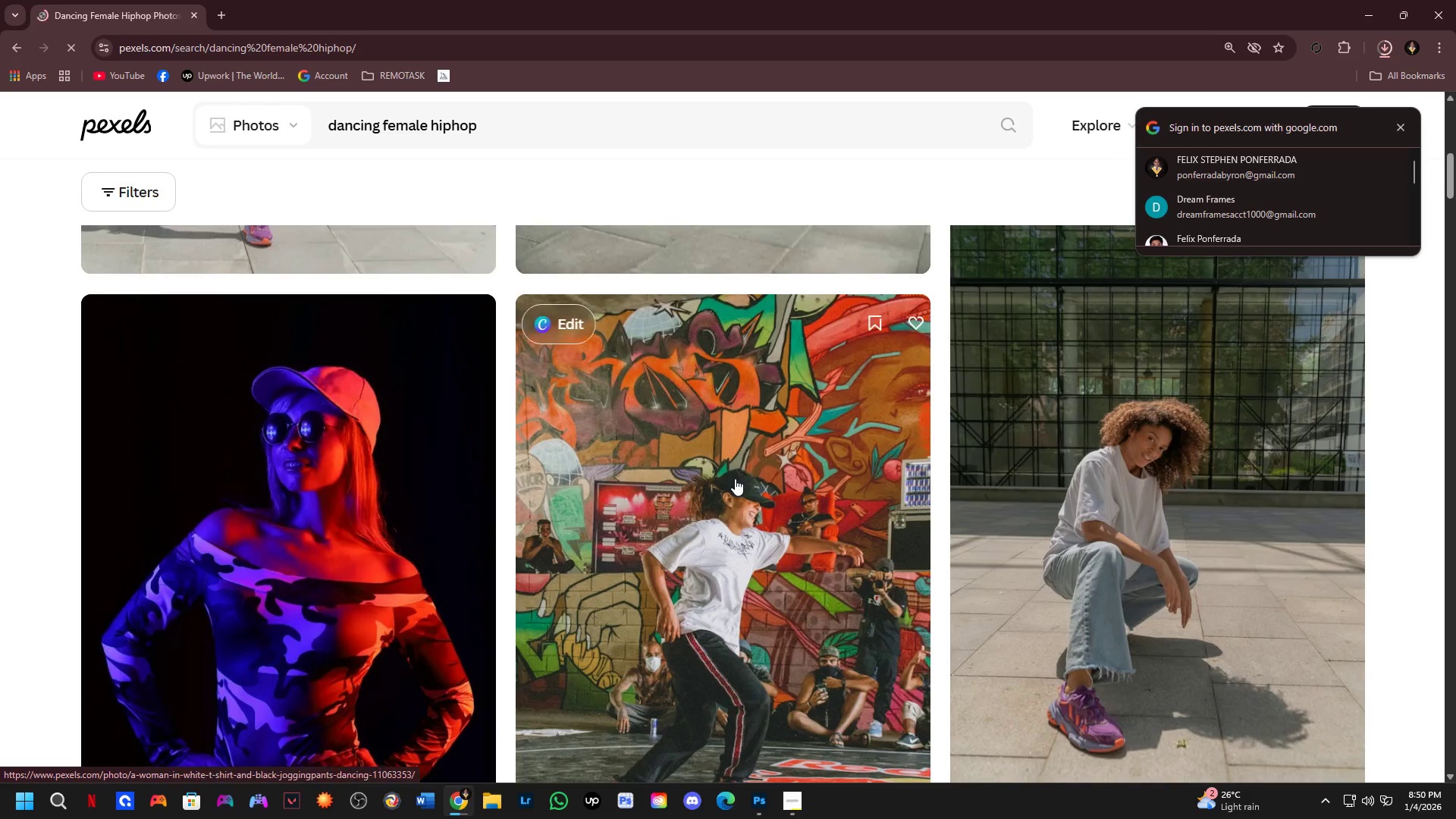 
left_click([735, 479])
 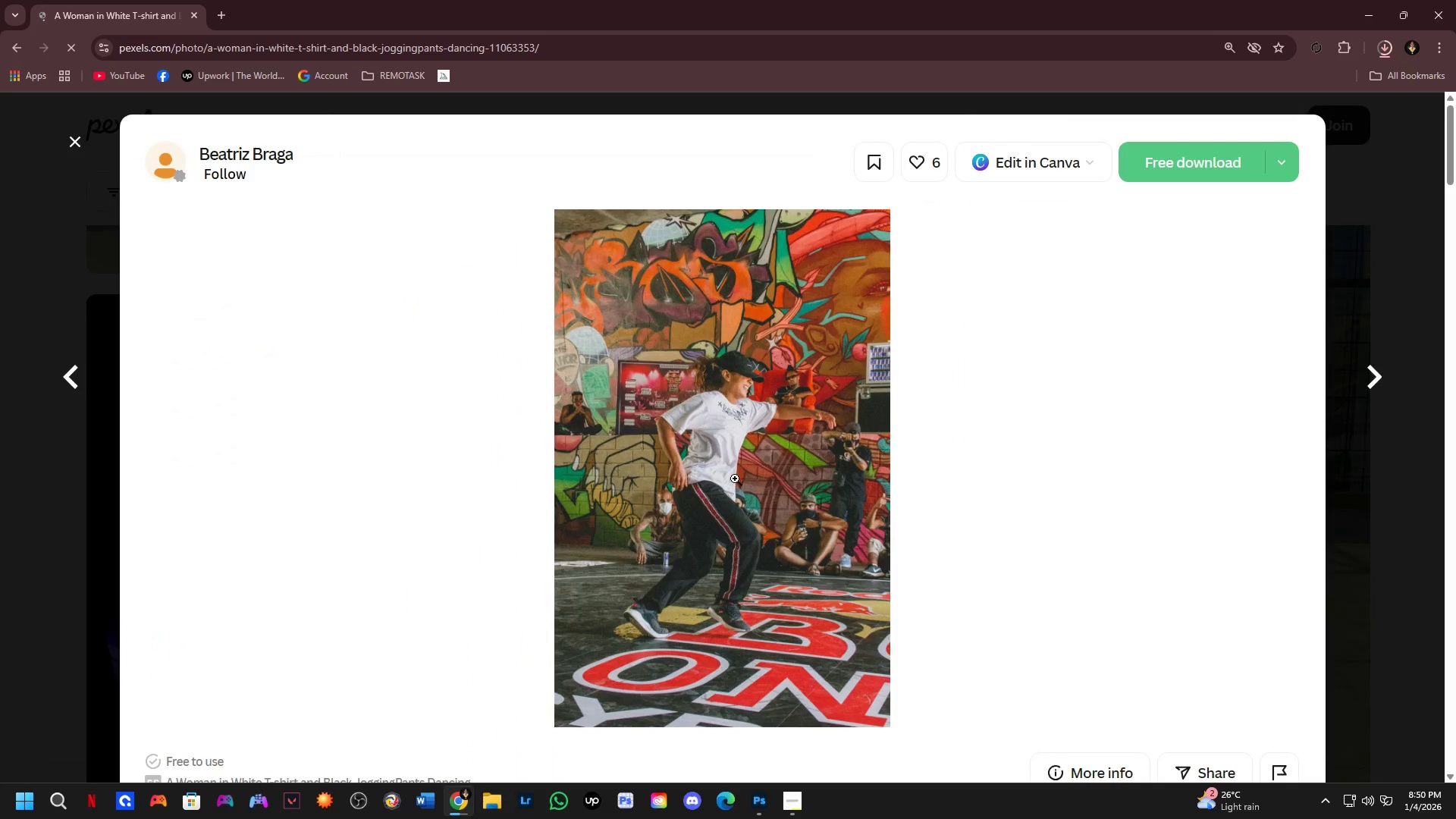 
scroll: coordinate [764, 476], scroll_direction: down, amount: 12.0
 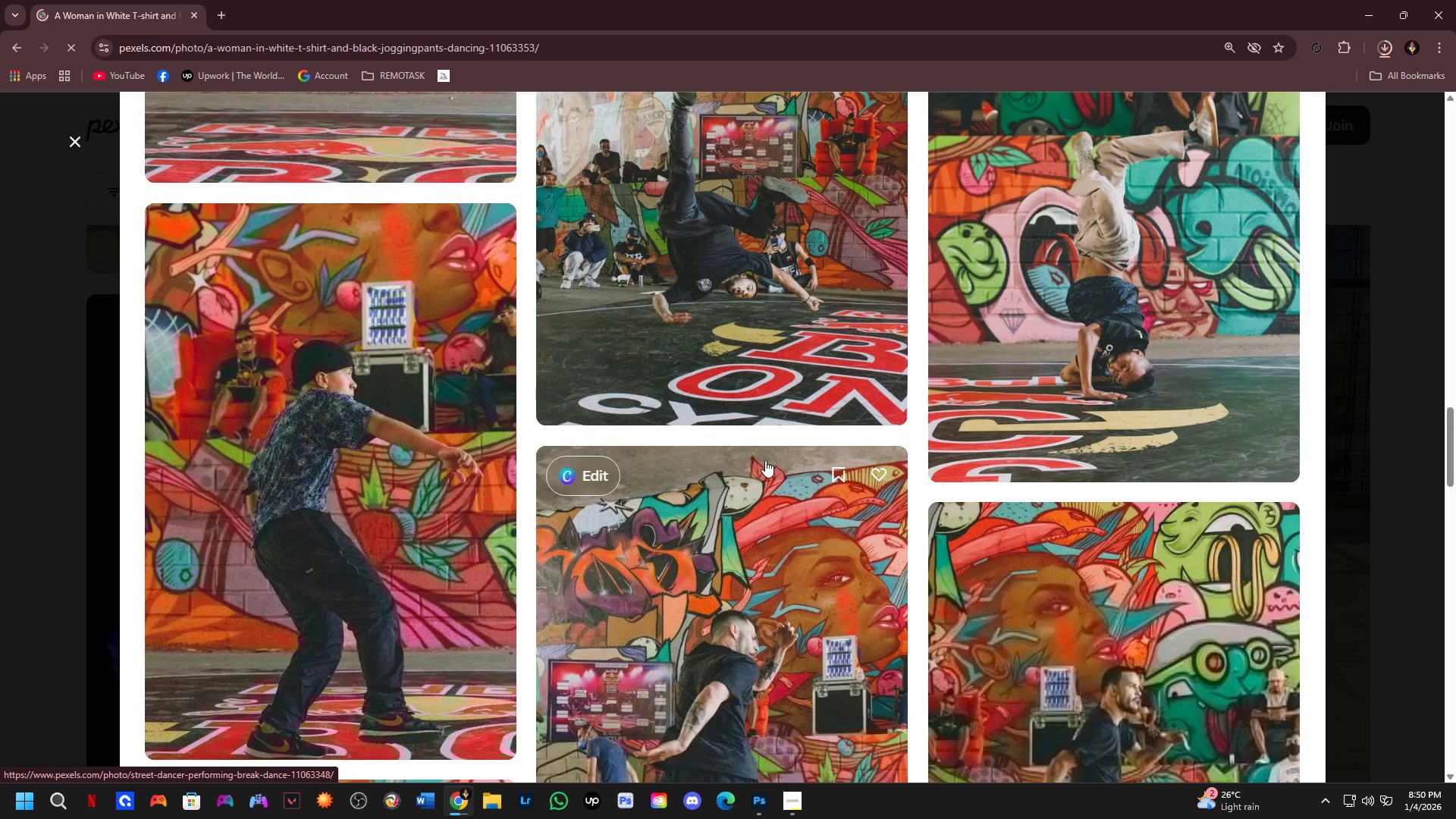 
scroll: coordinate [772, 447], scroll_direction: down, amount: 15.0
 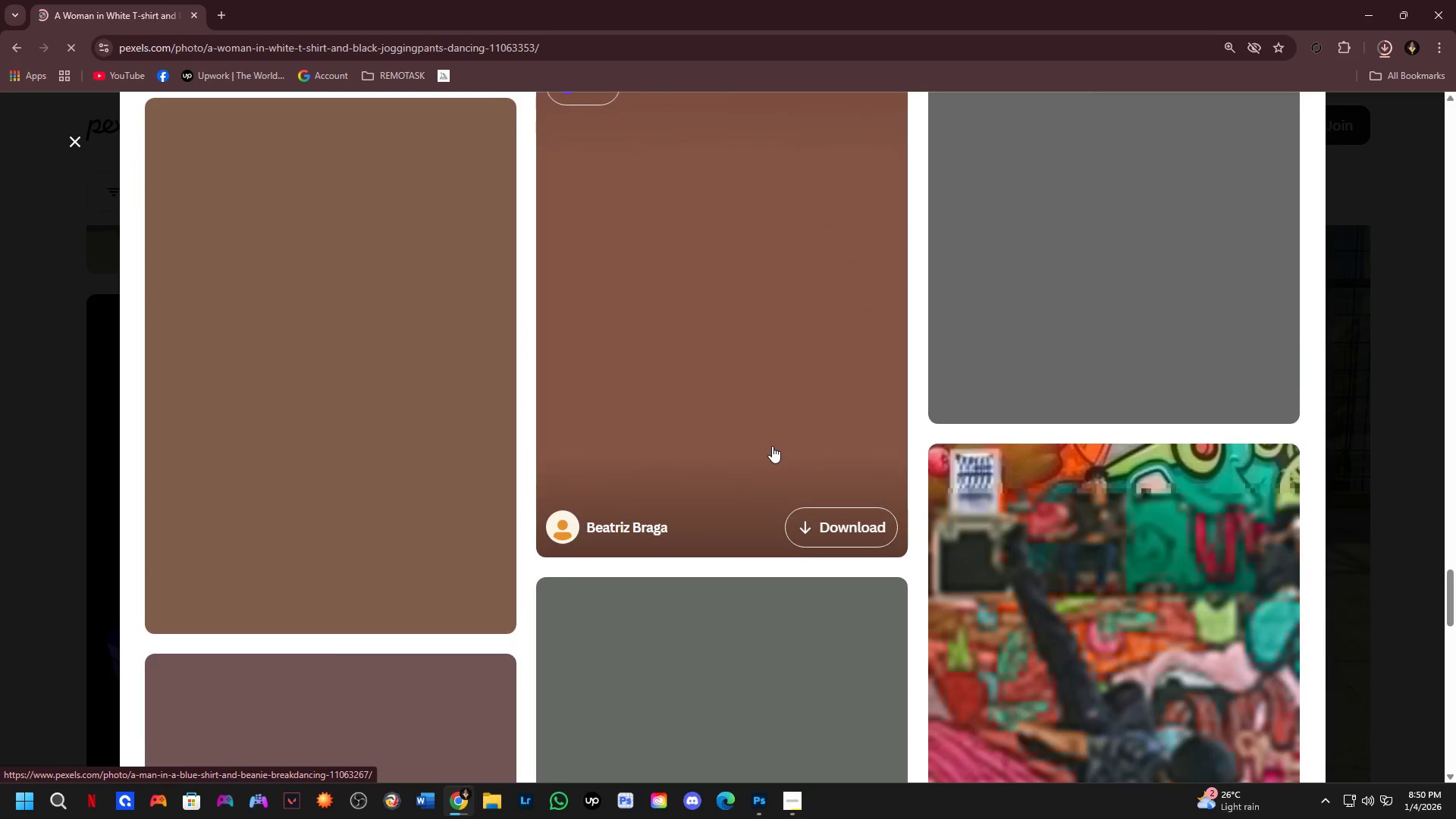 
scroll: coordinate [773, 446], scroll_direction: up, amount: 24.0
 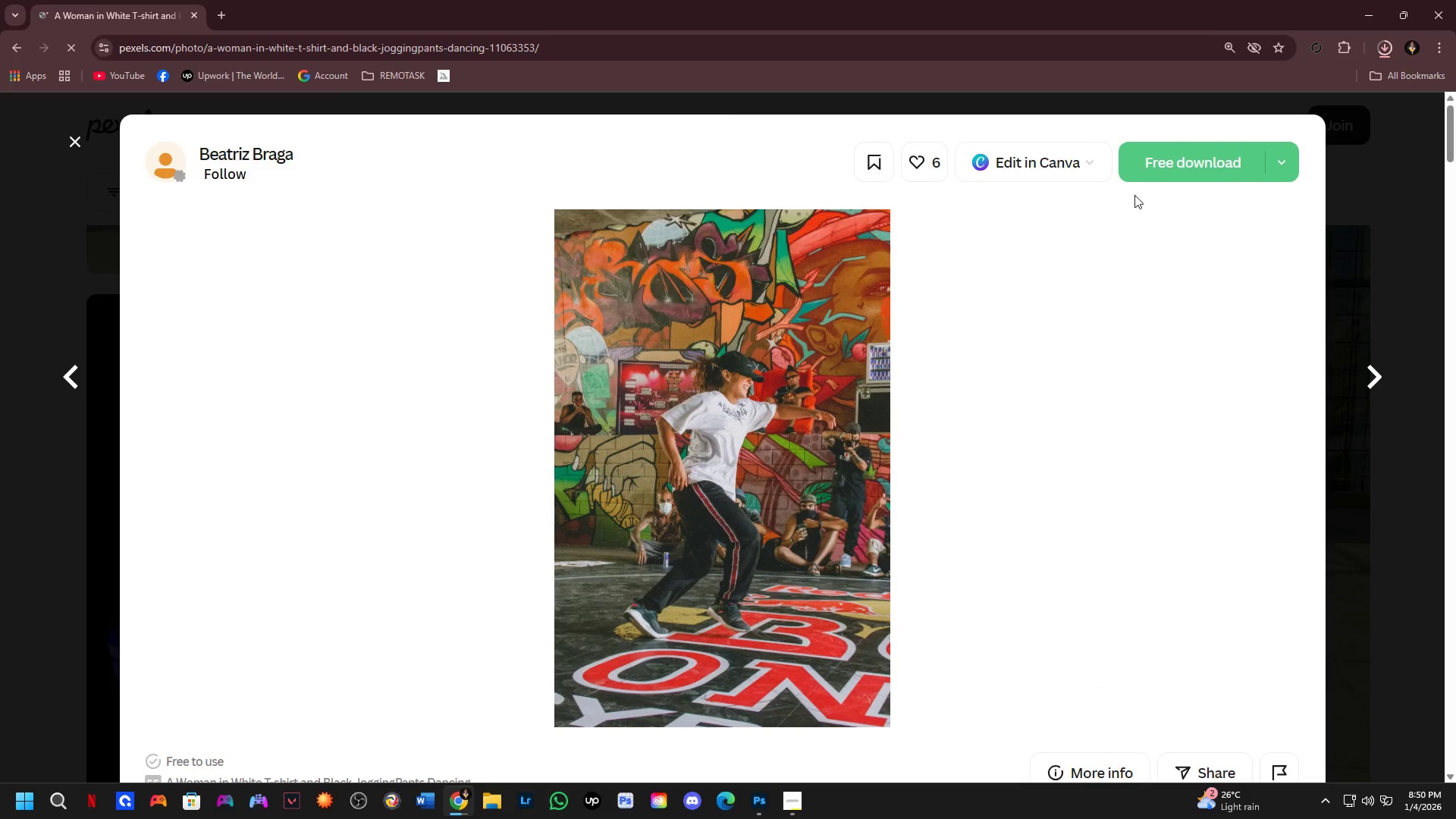 
left_click([1179, 162])
 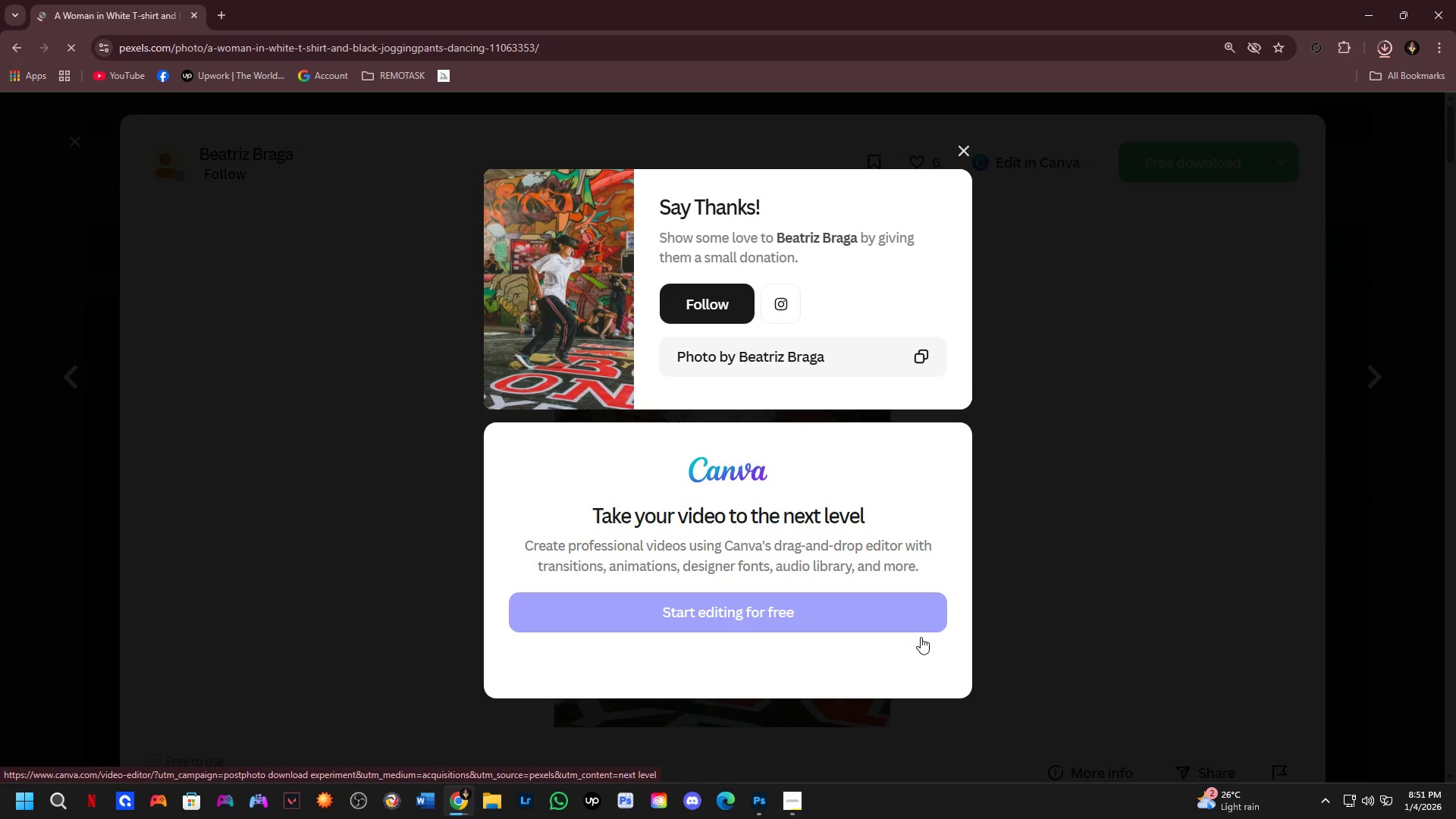 
wait(12.64)
 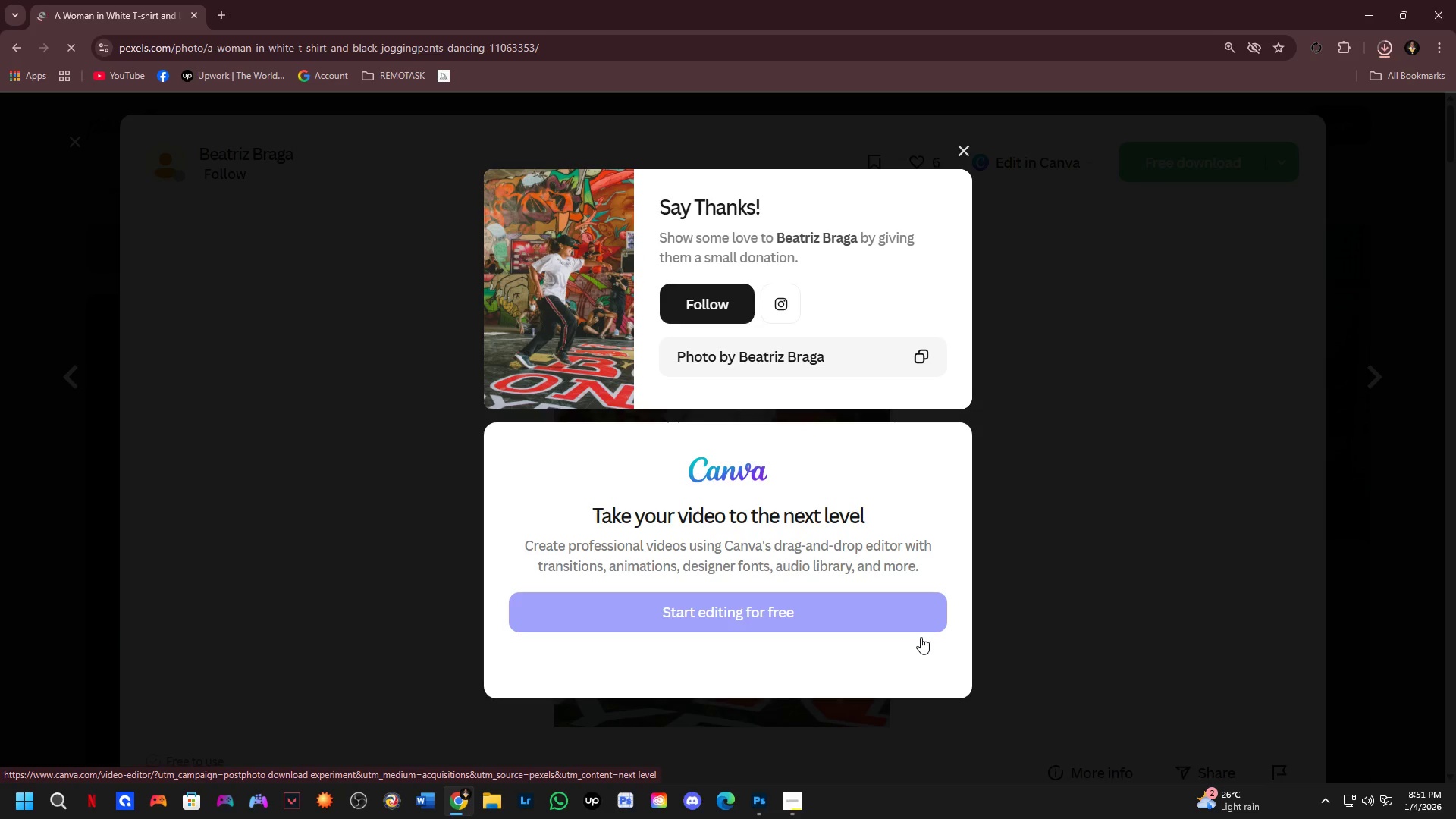 
left_click([1310, 743])
 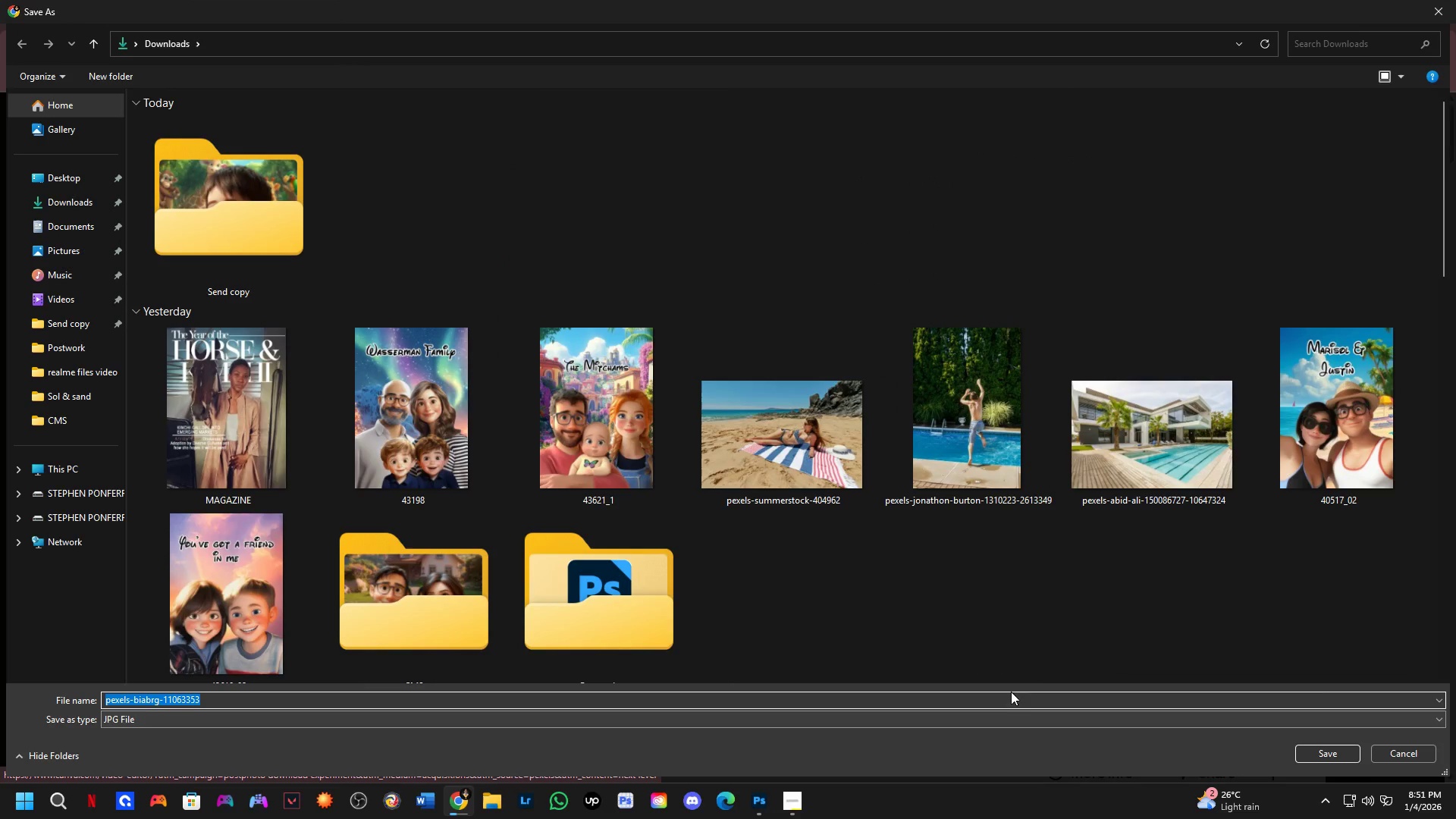 
wait(5.67)
 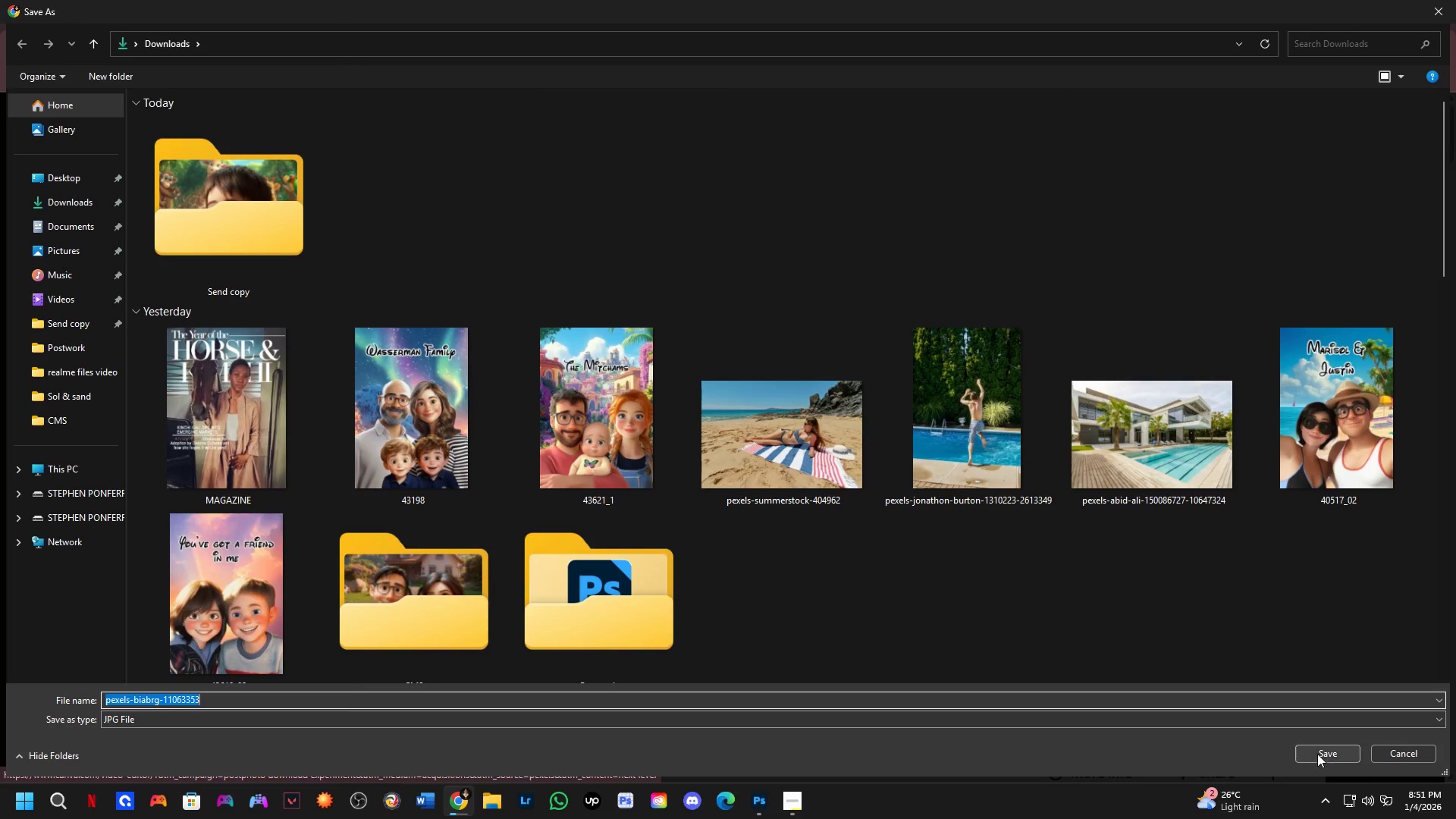 
left_click([1338, 748])
 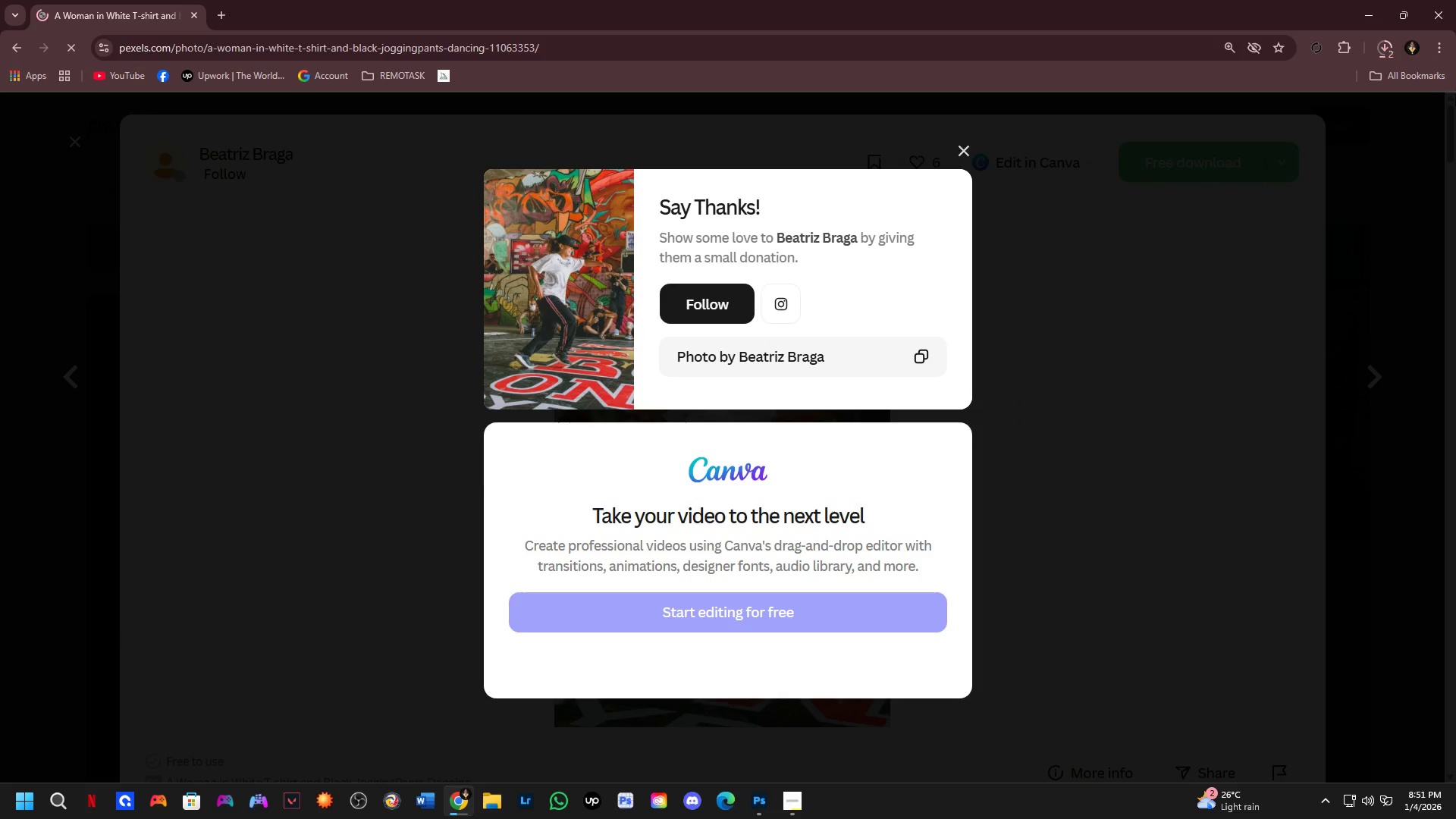 
wait(8.55)
 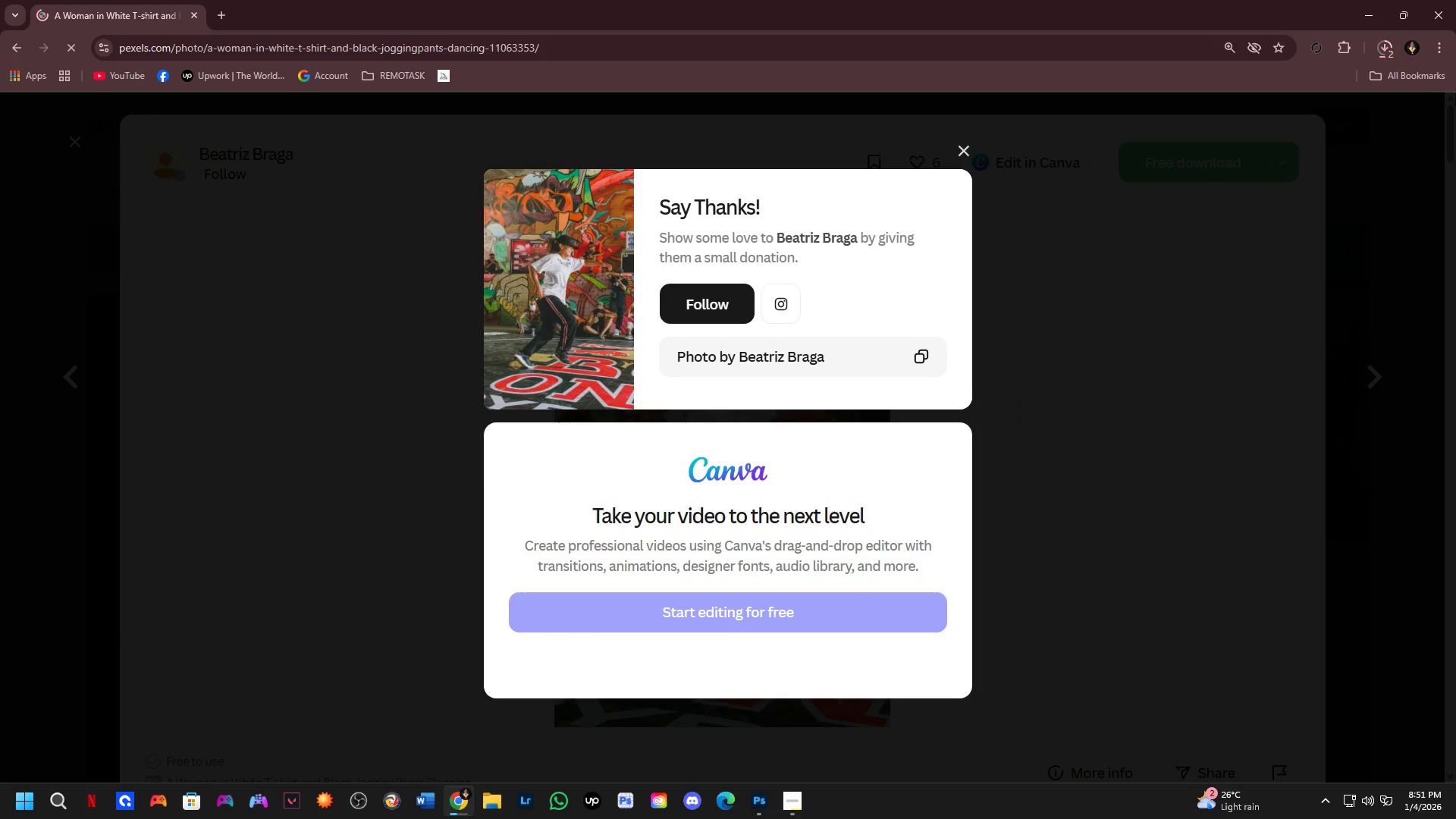 
left_click([1377, 40])
 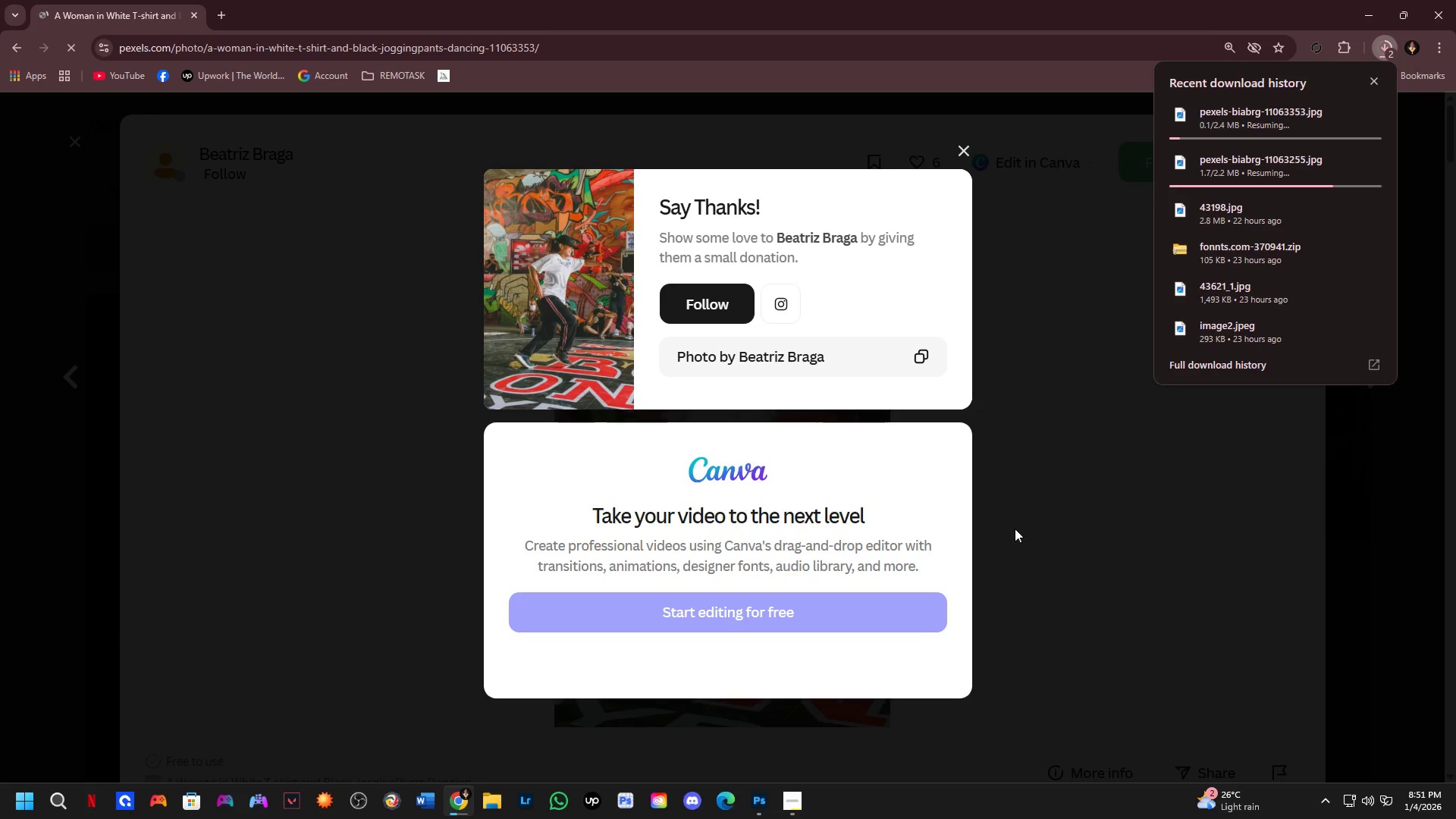 
wait(5.22)
 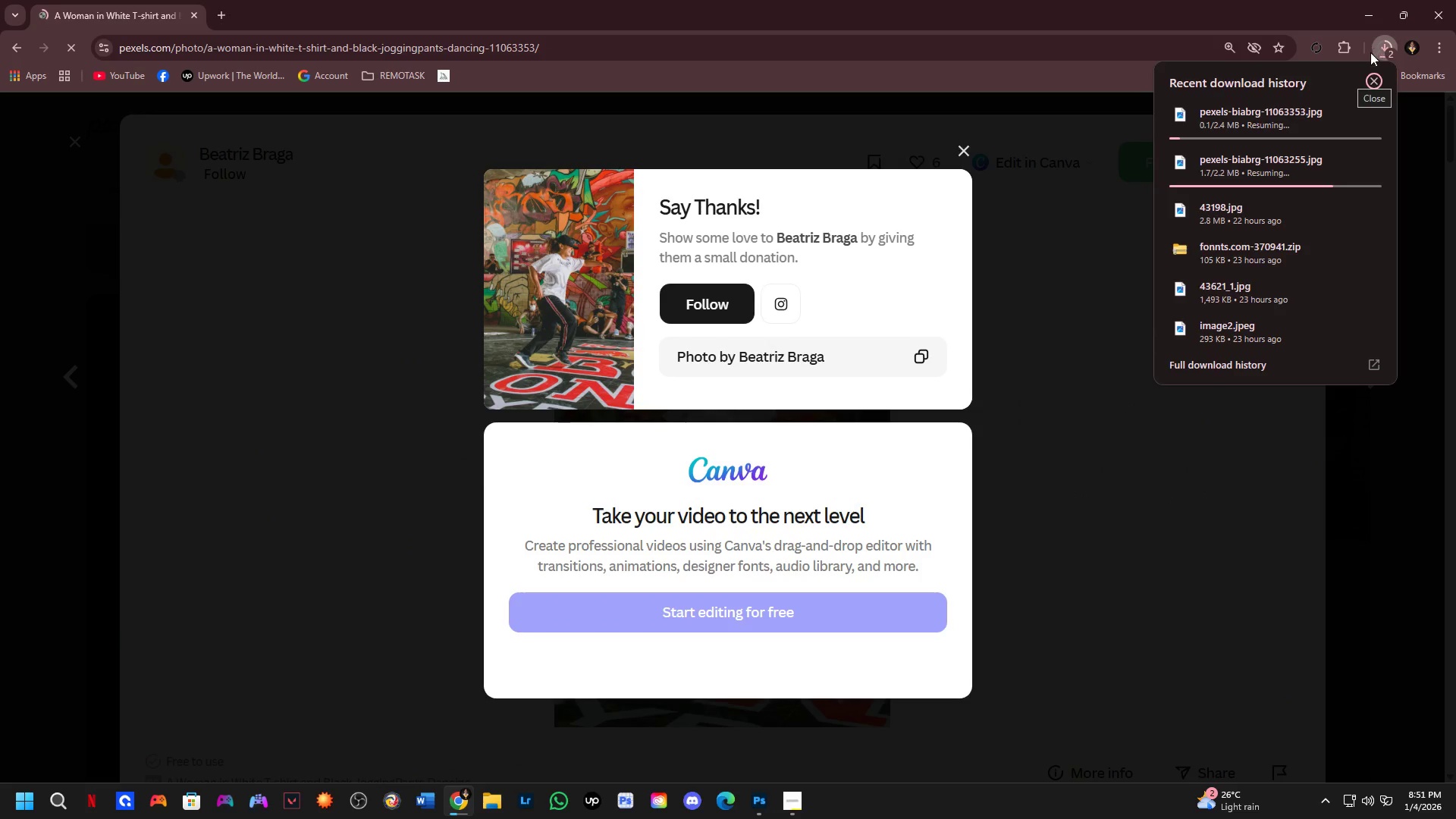 
key(Alt+AltLeft)
 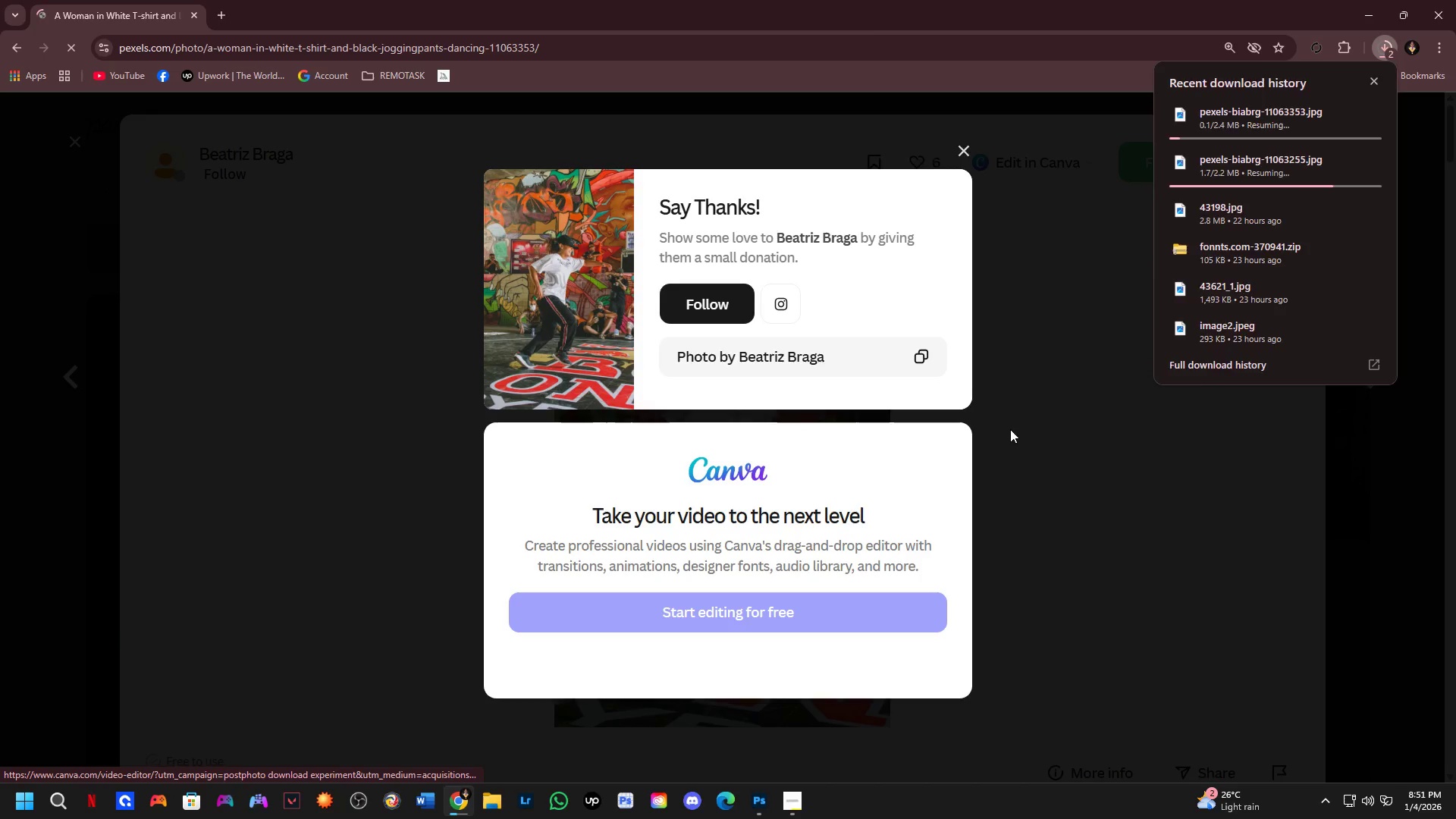 
key(Alt+Tab)
 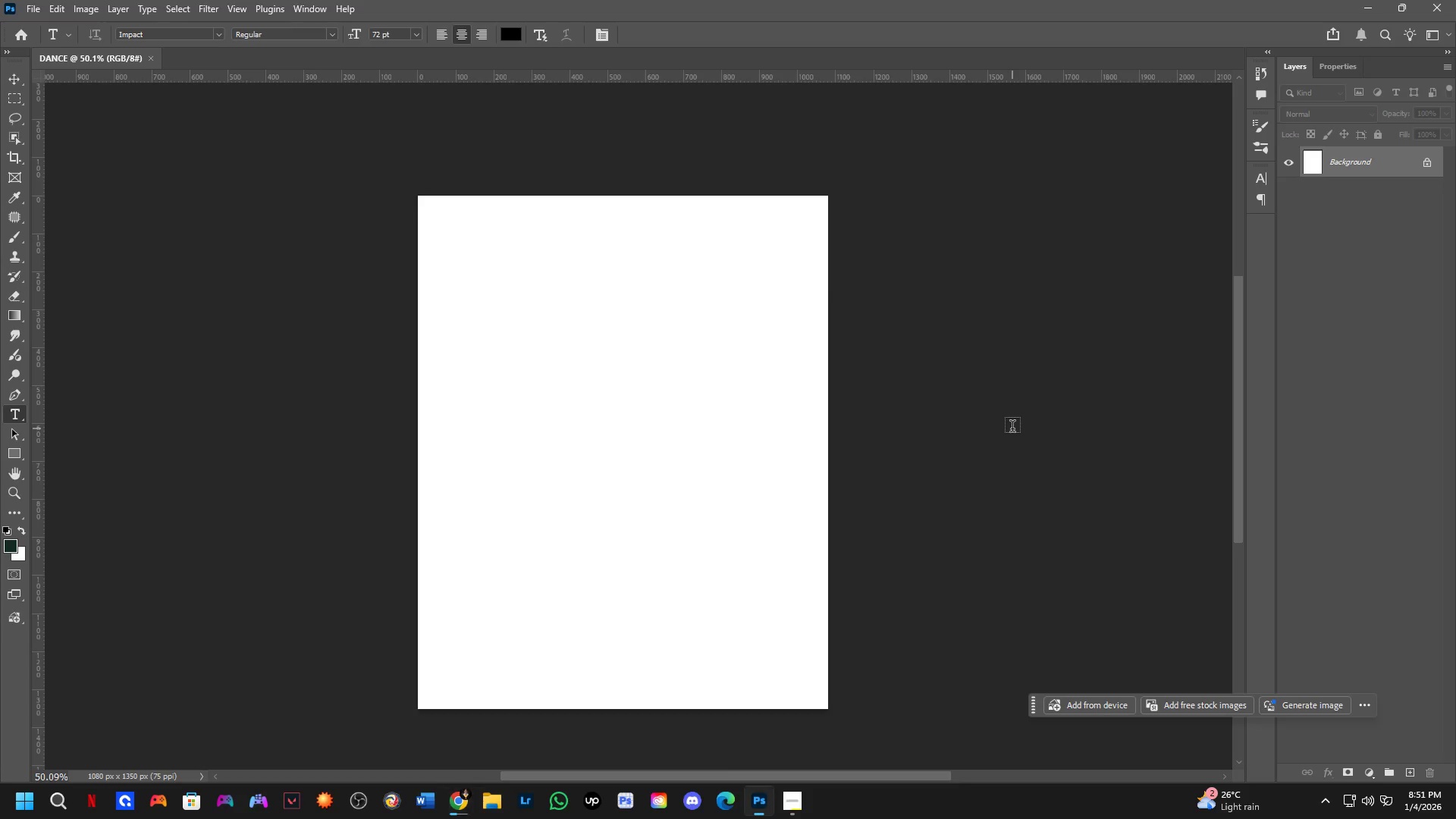 
key(Alt+AltLeft)
 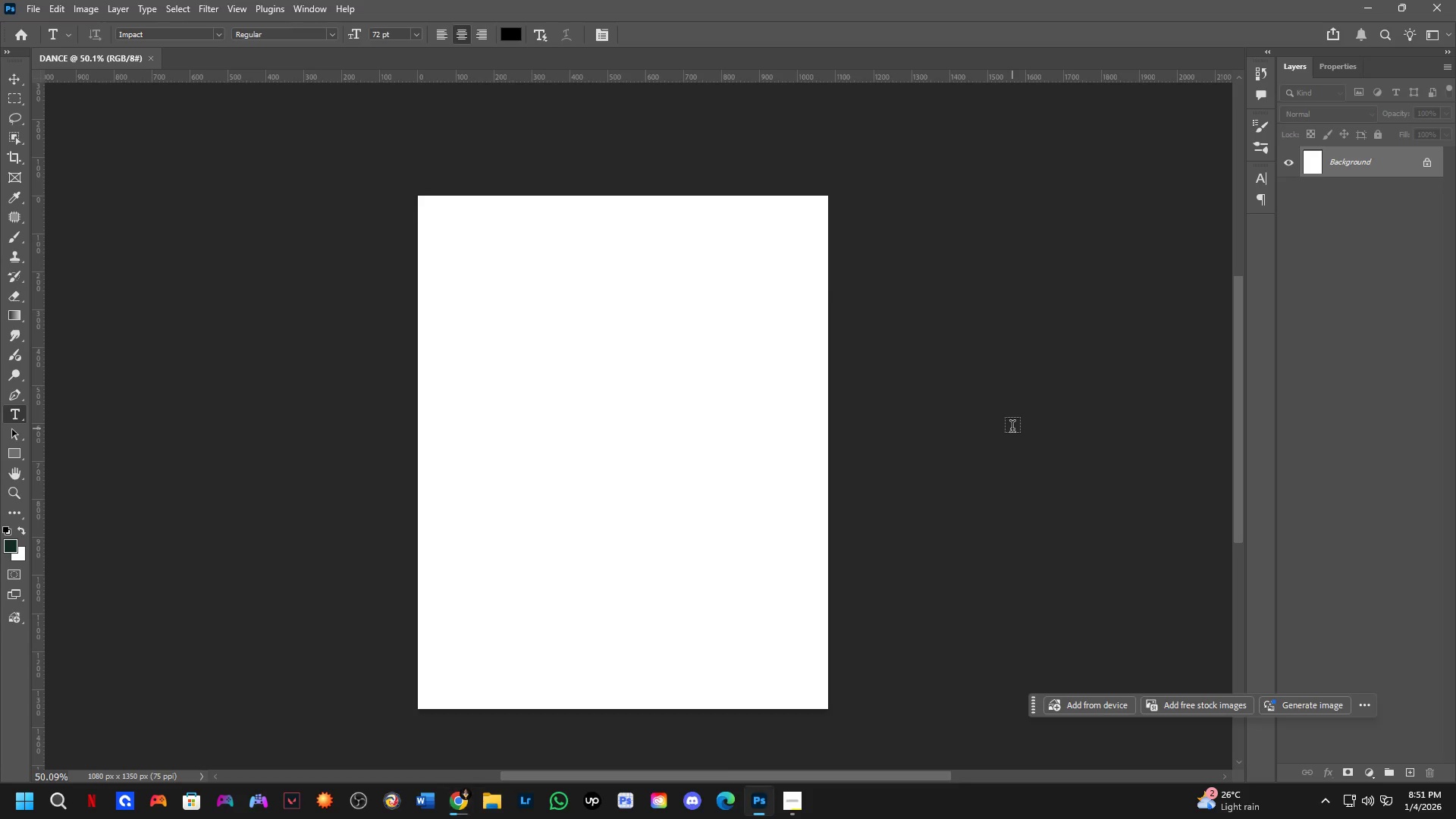 
key(Alt+Tab)
 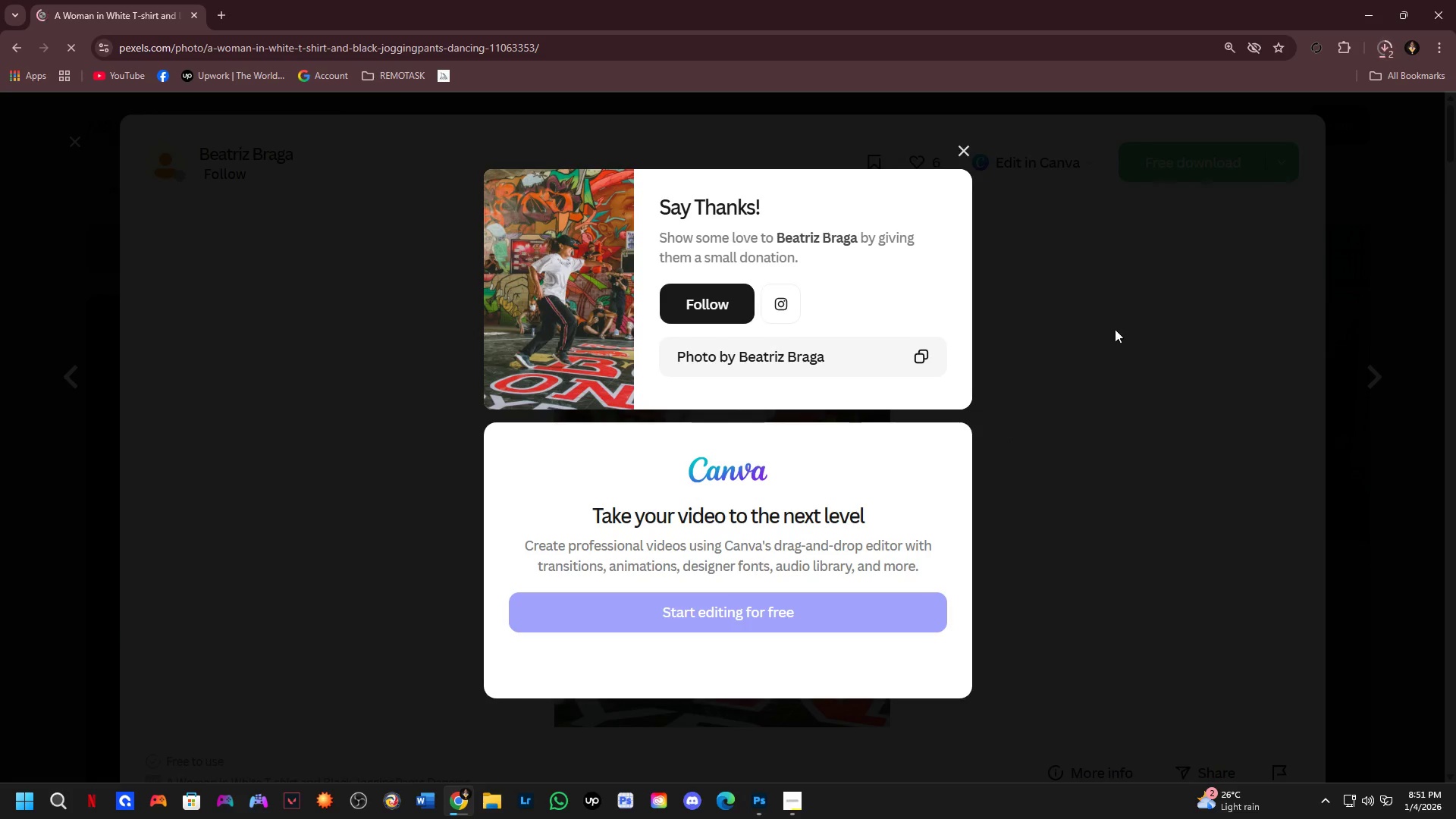 
key(Alt+Tab)
 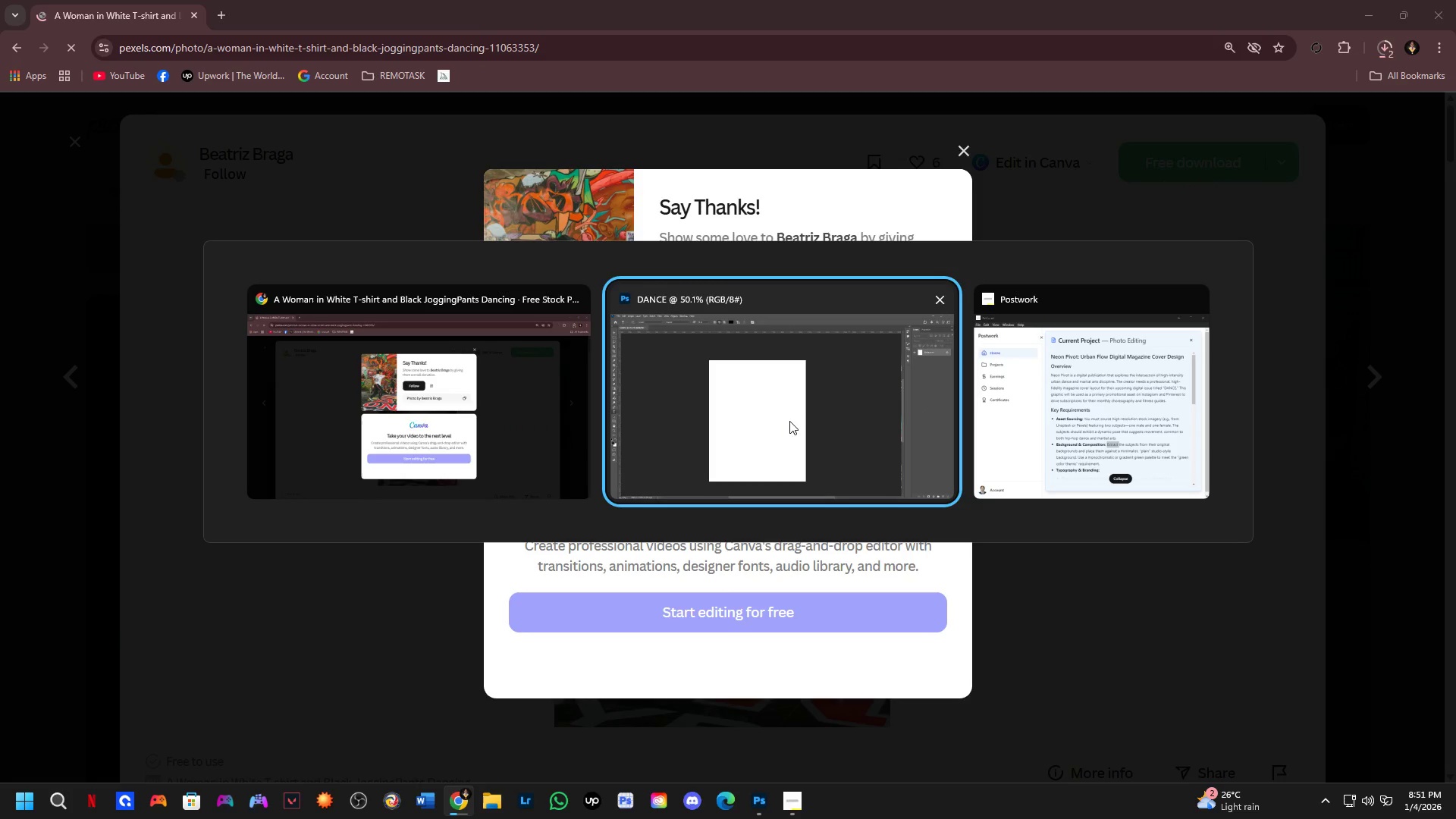 
left_click_drag(start_coordinate=[789, 421], to_coordinate=[1112, 396])
 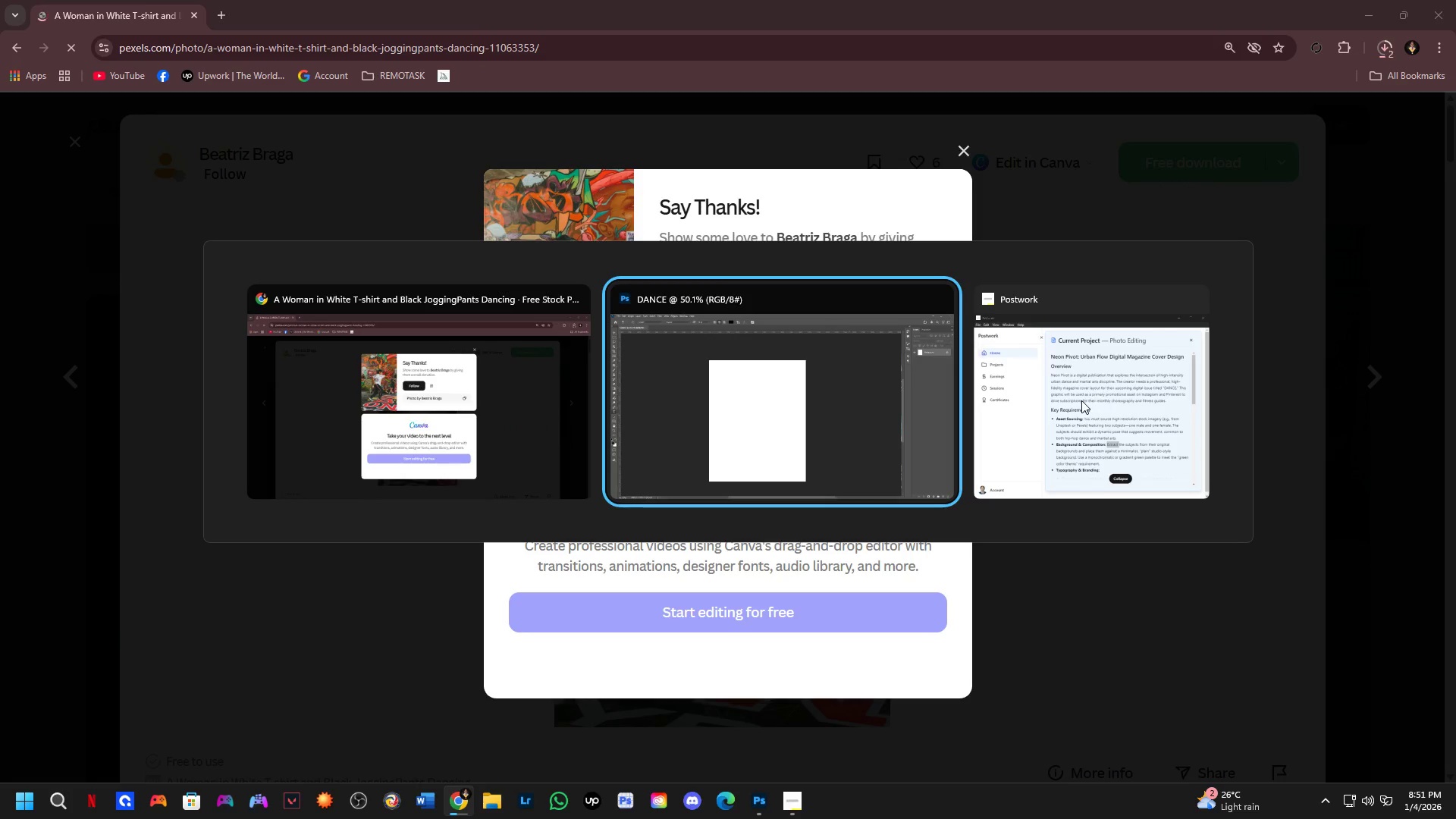 
left_click([1081, 400])